 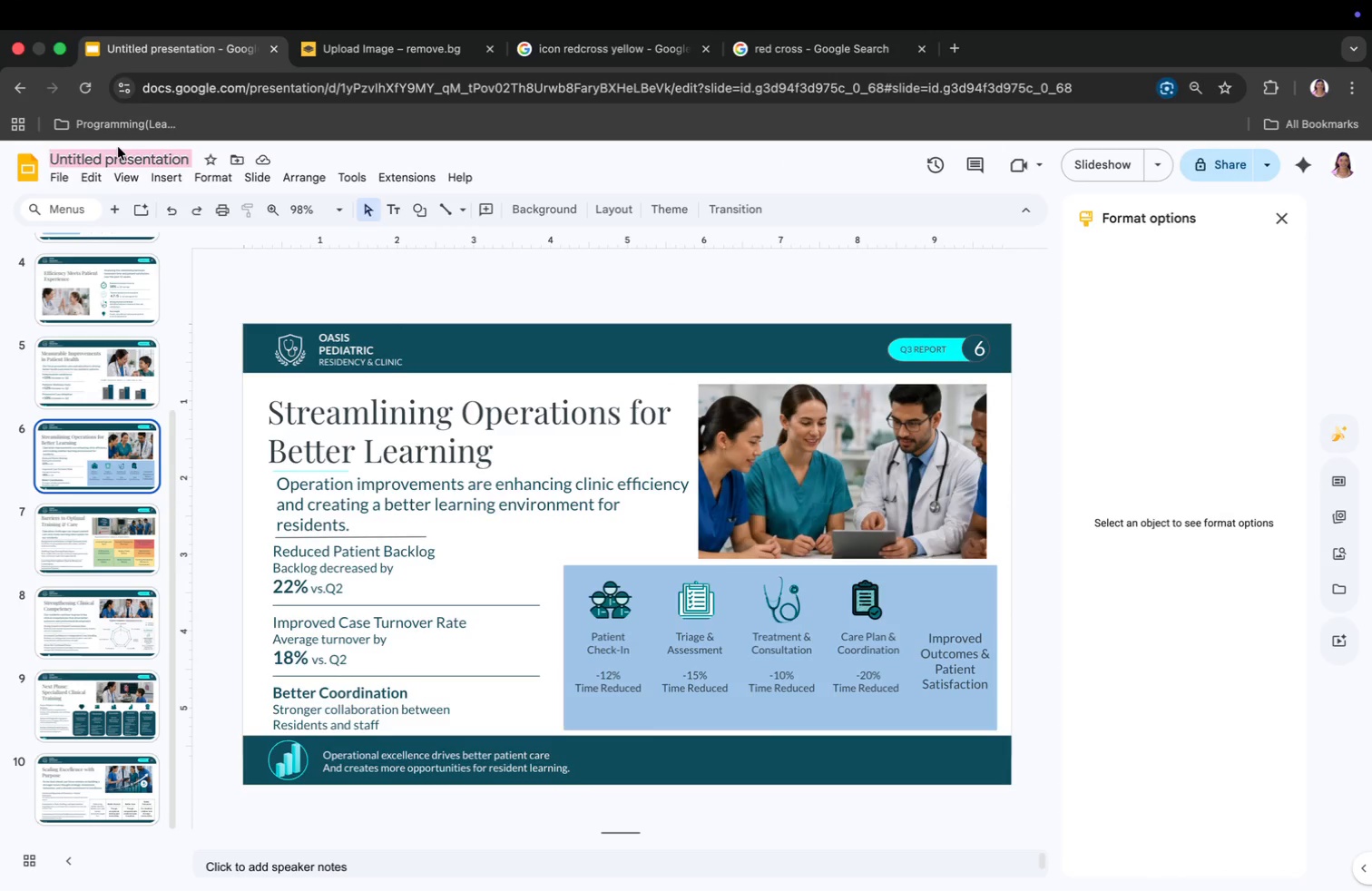 
double_click([121, 157])
 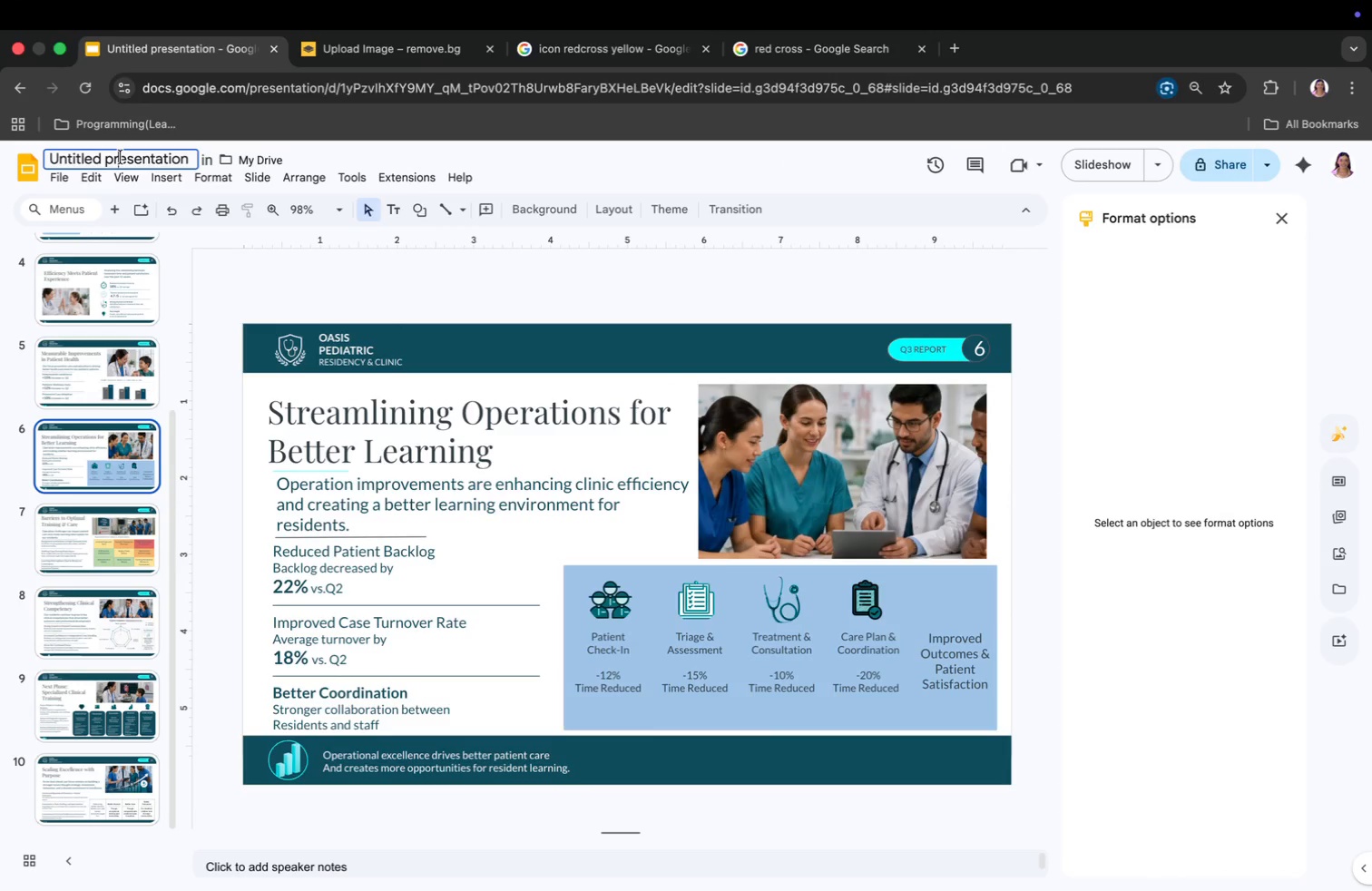 
double_click([121, 157])
 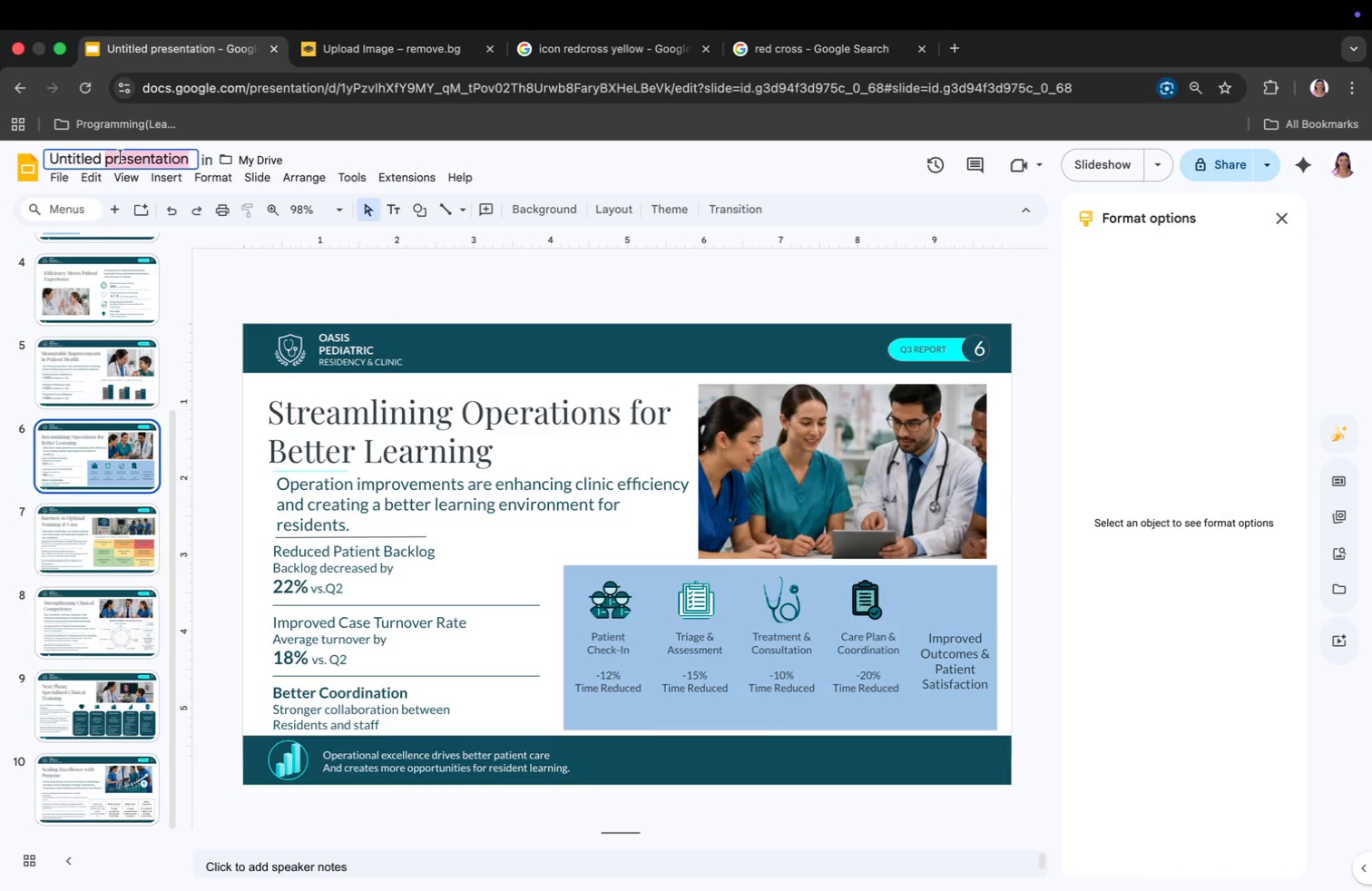 
triple_click([121, 157])
 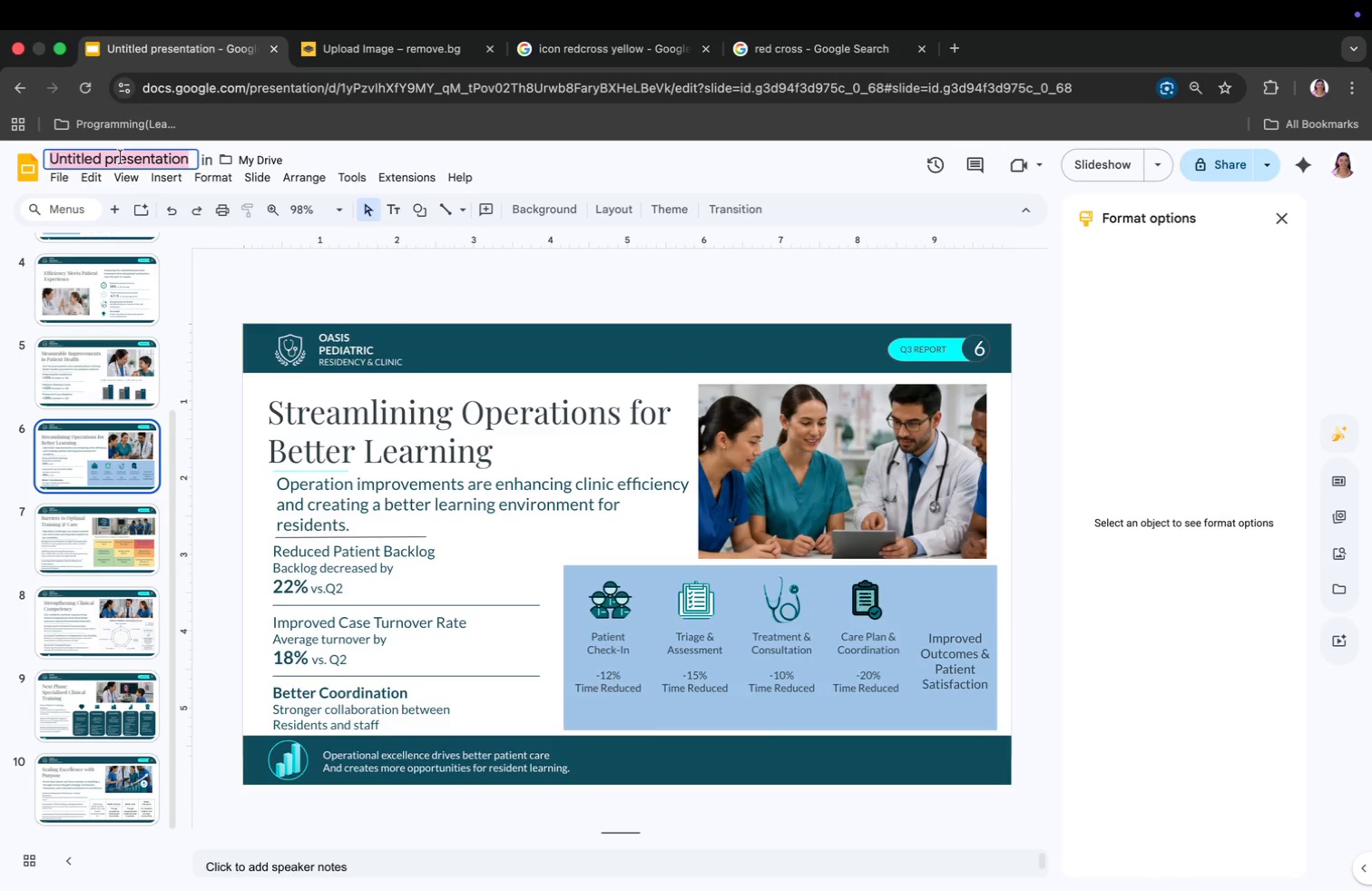 
key(Meta+V)
 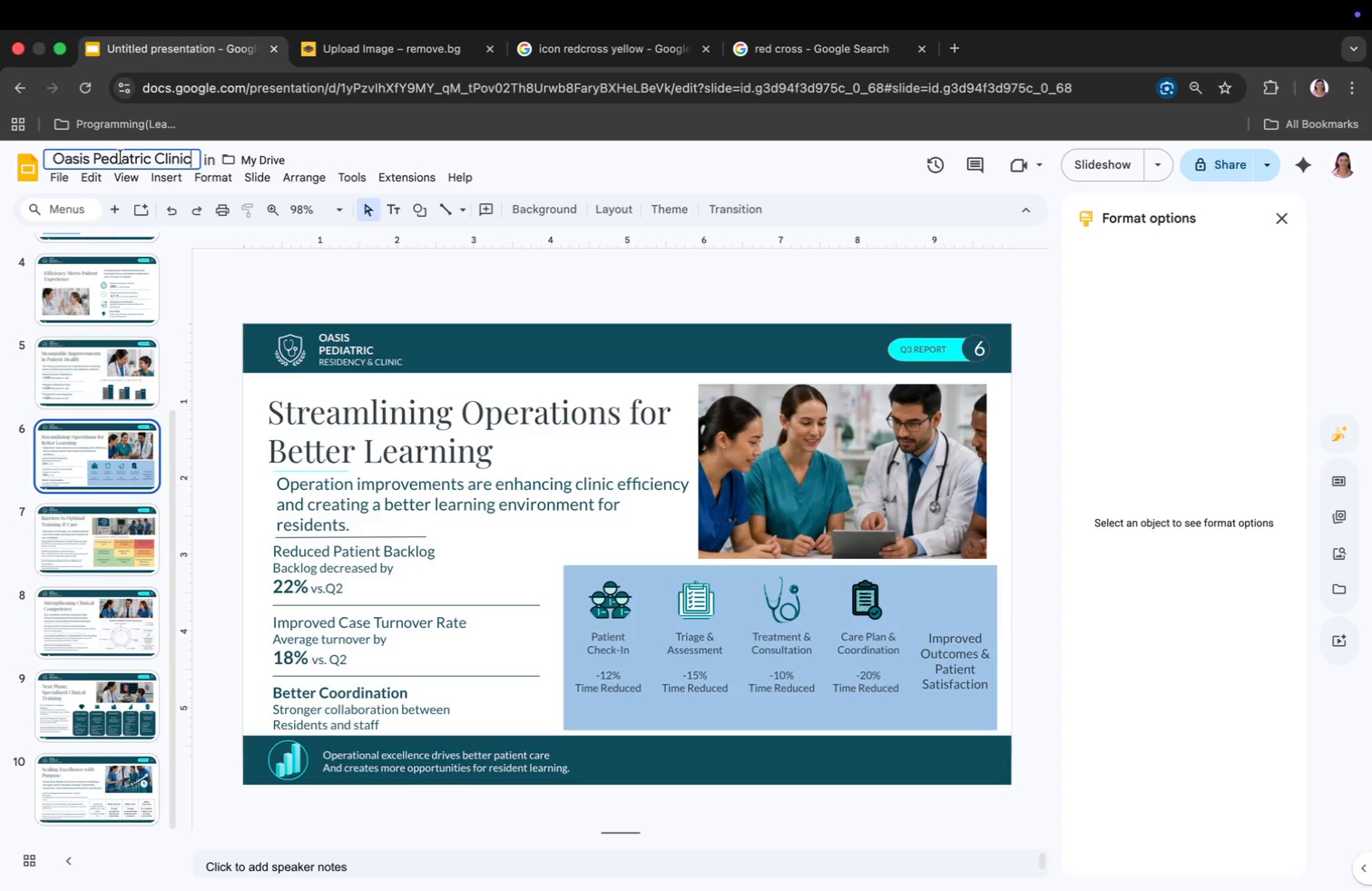 